 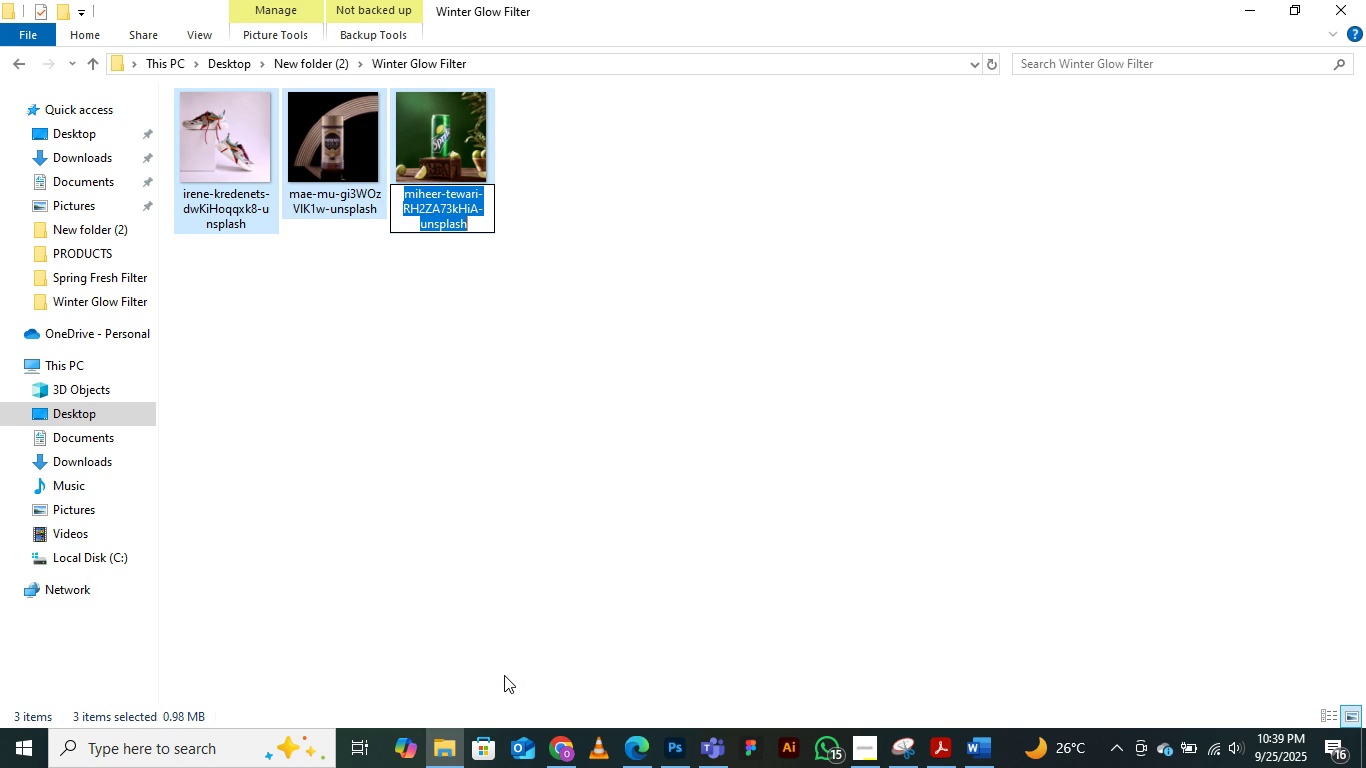 
type(1X)
 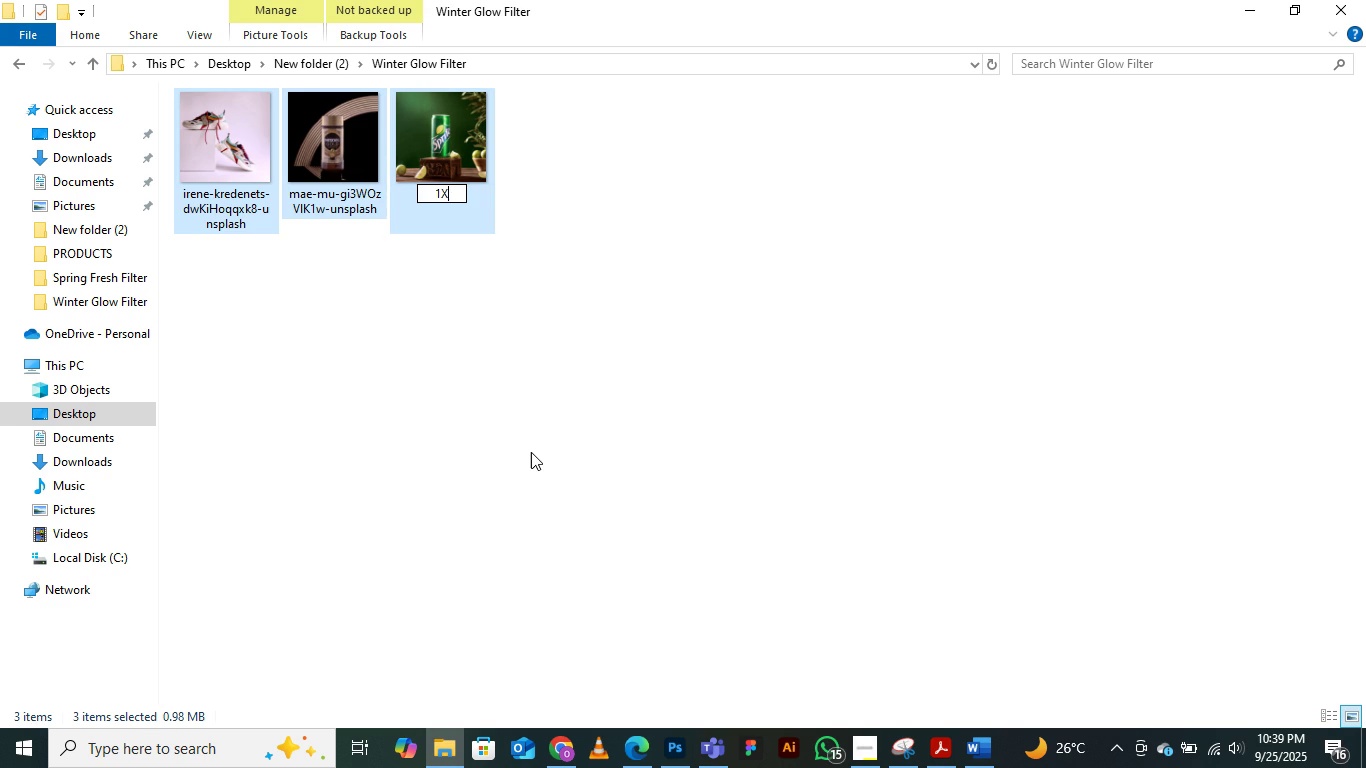 
left_click([528, 443])
 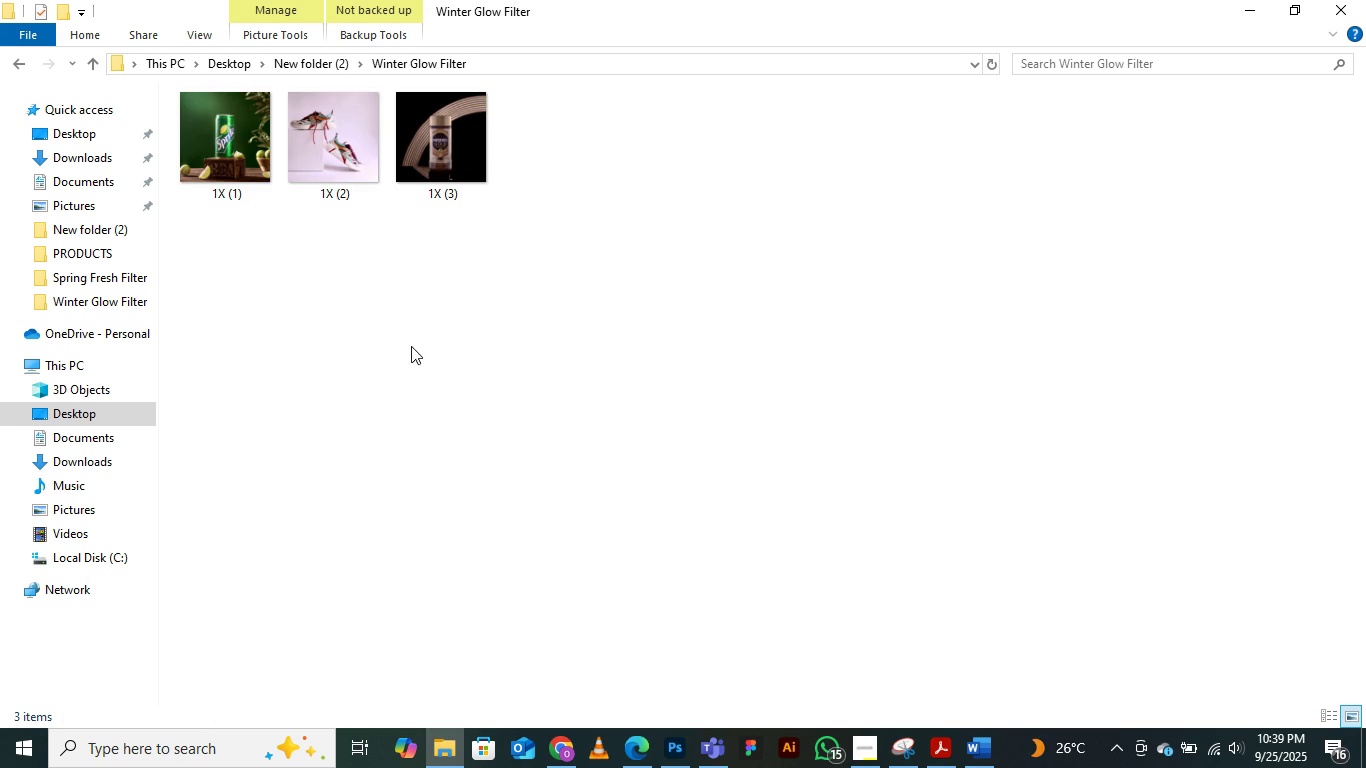 
left_click([411, 345])
 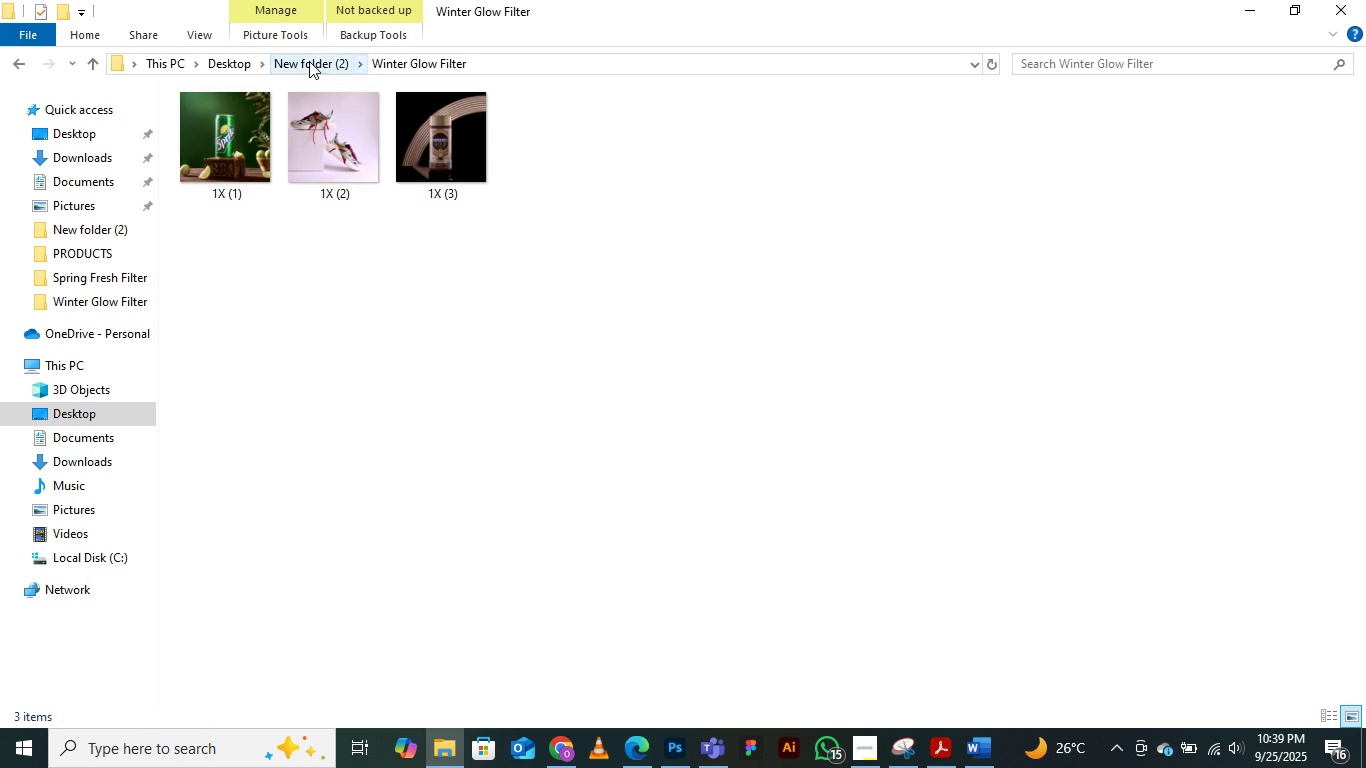 
left_click([309, 61])
 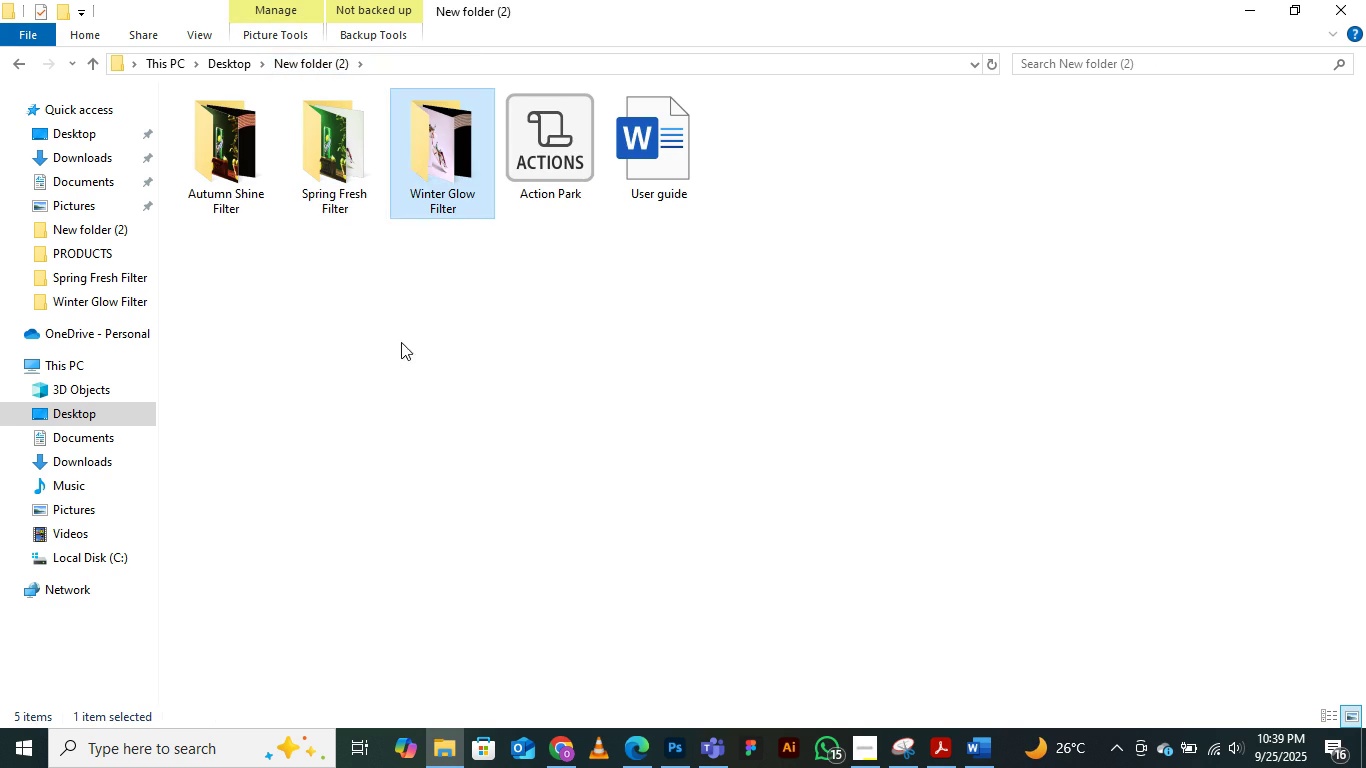 
left_click([401, 342])
 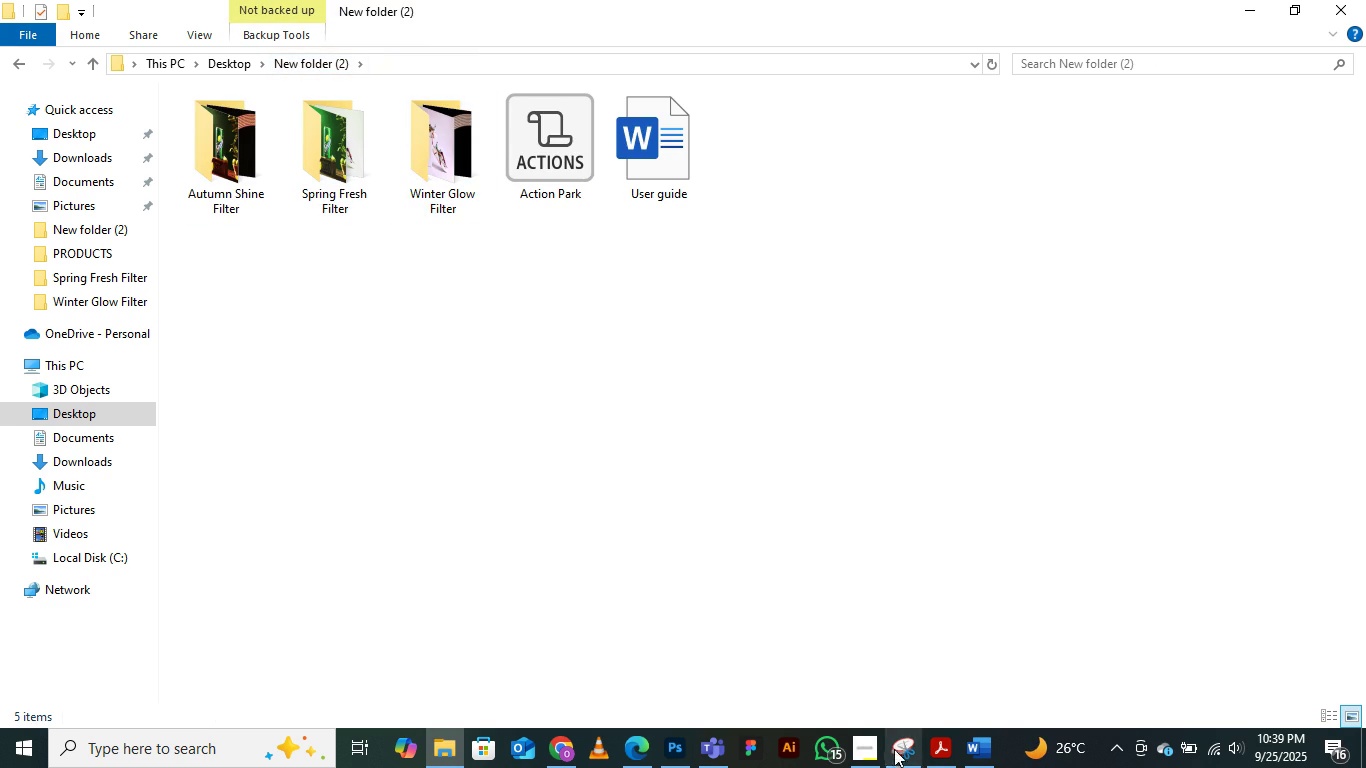 
left_click([873, 766])